 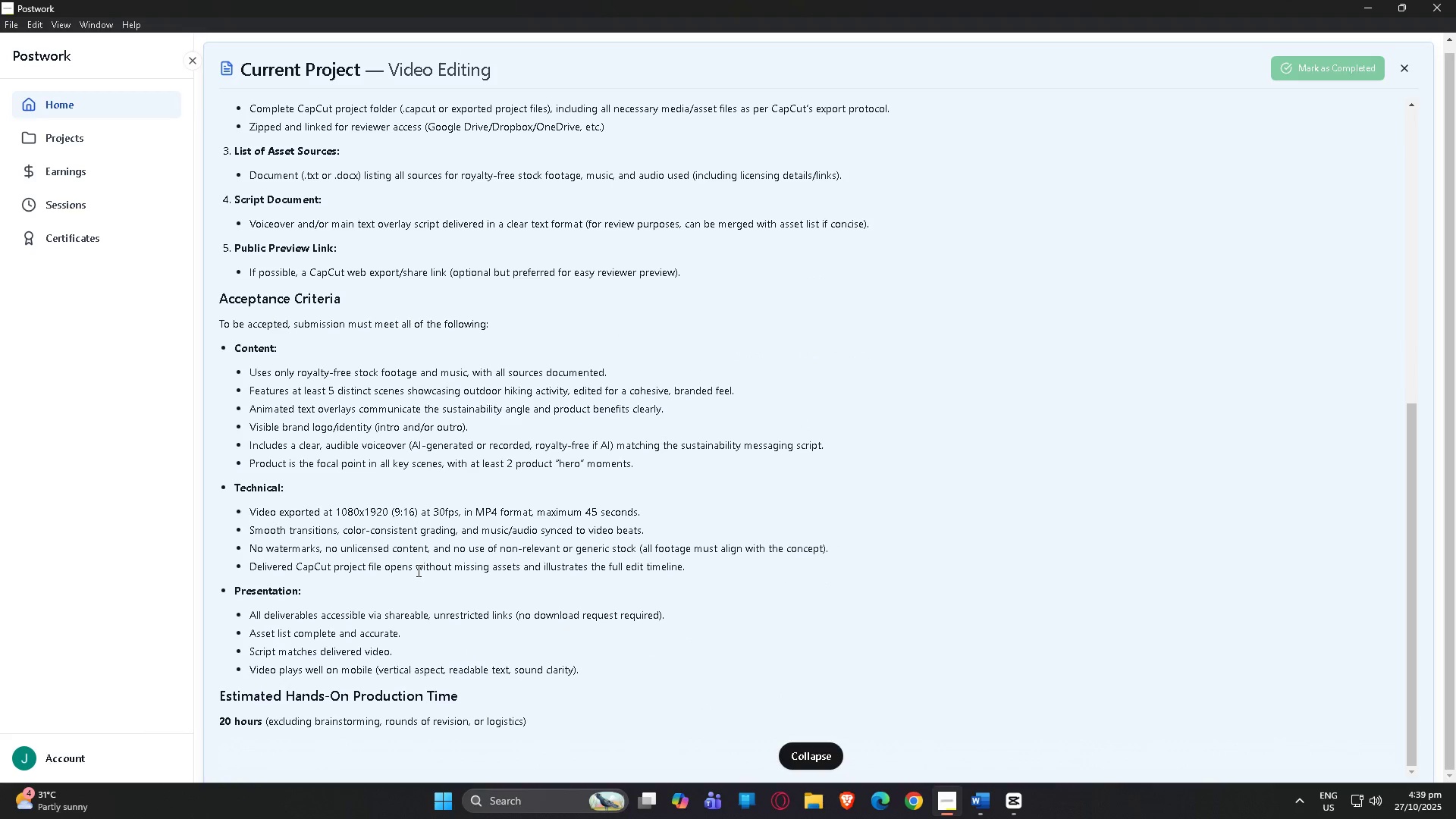 
key(Alt+Tab)
 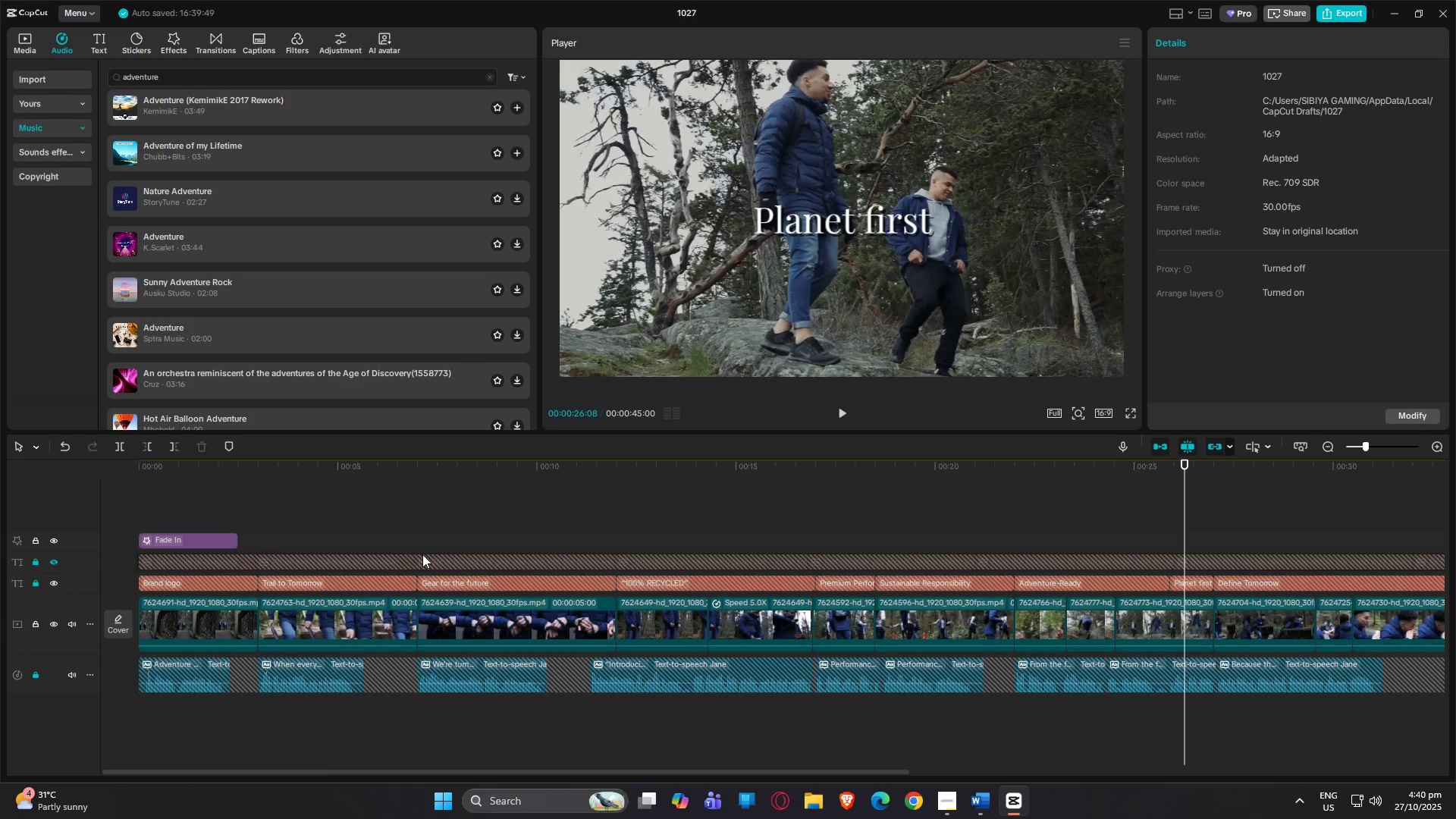 
left_click_drag(start_coordinate=[404, 461], to_coordinate=[96, 461])
 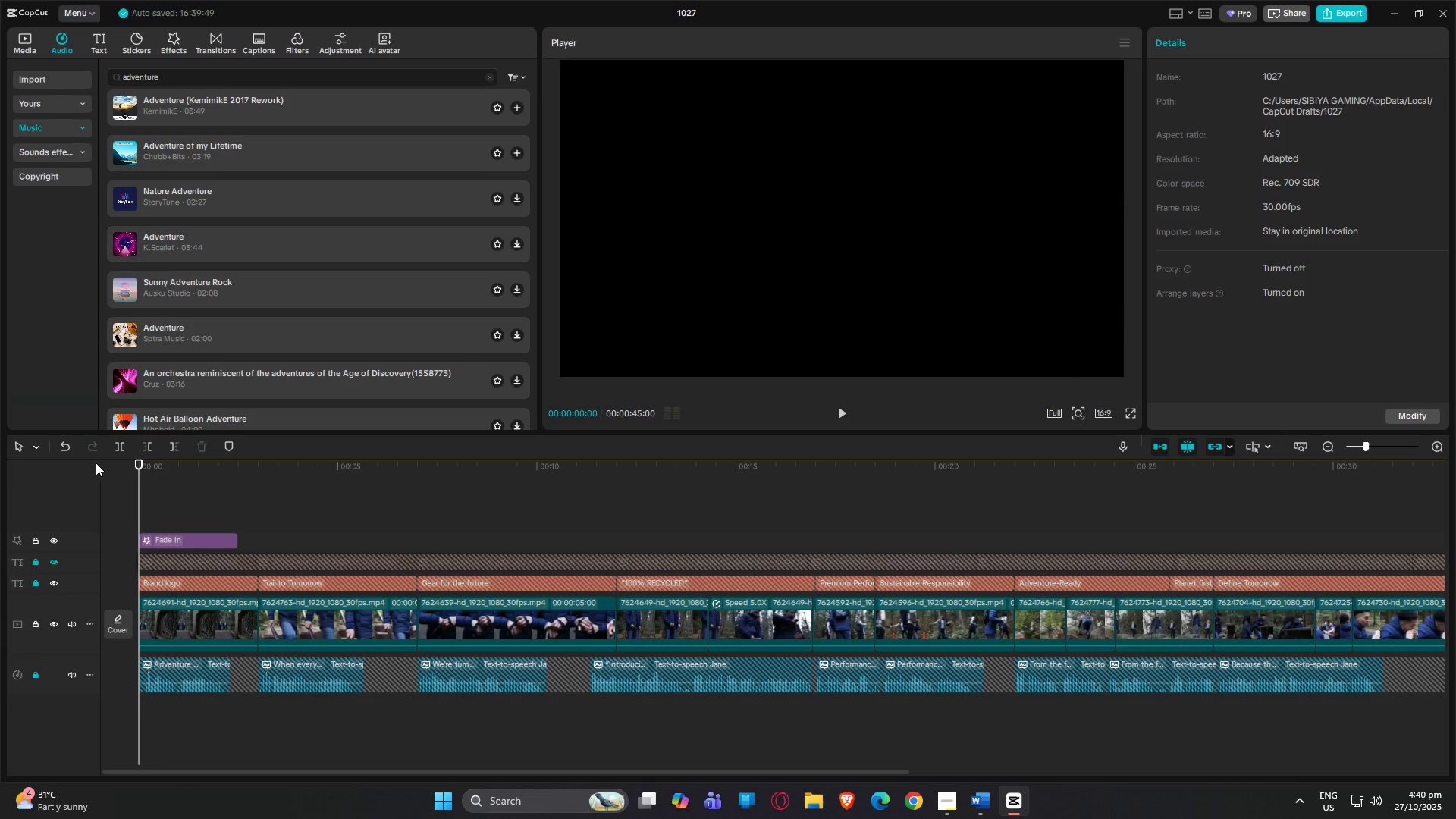 
key(Space)
 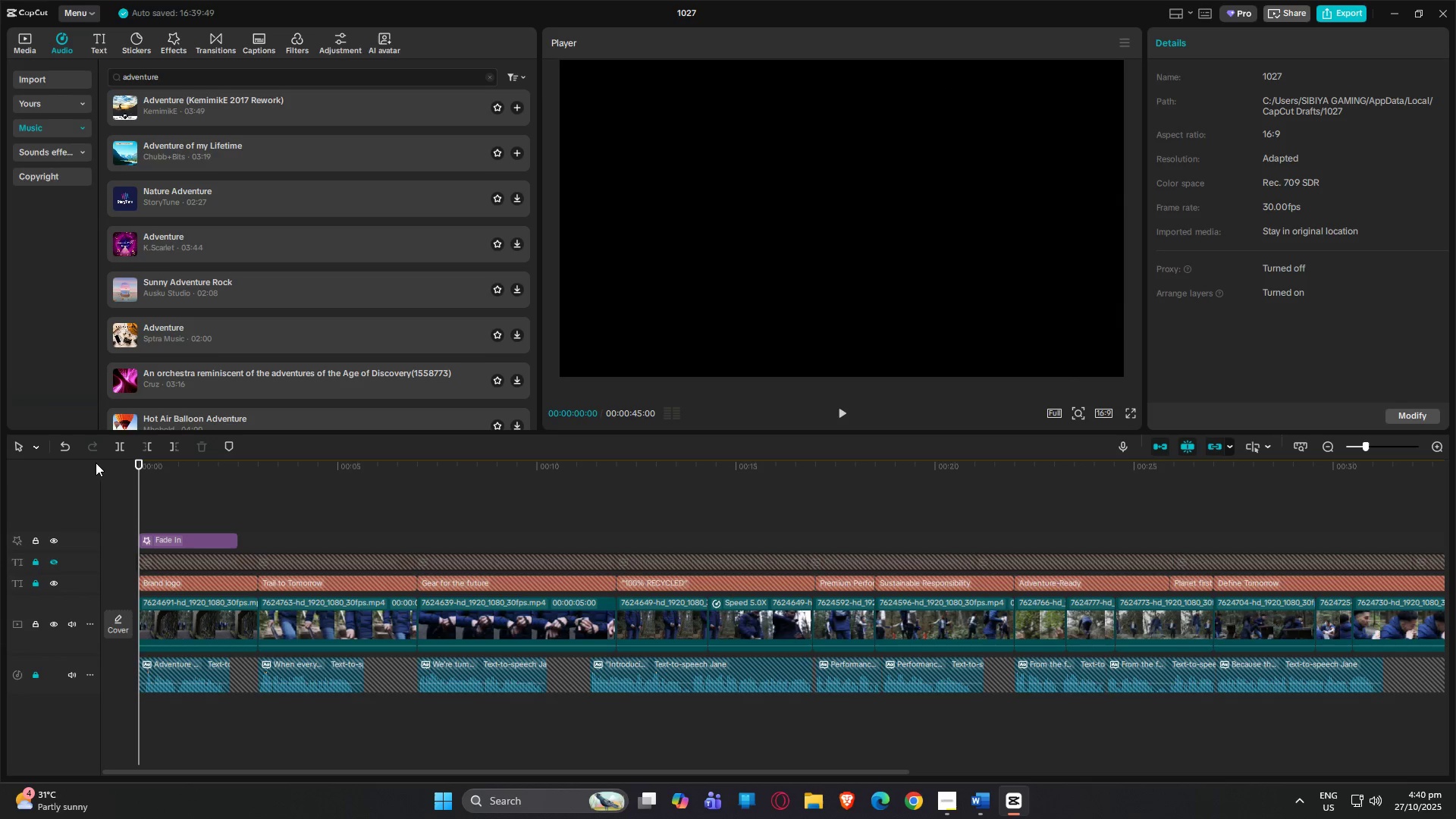 
key(Space)
 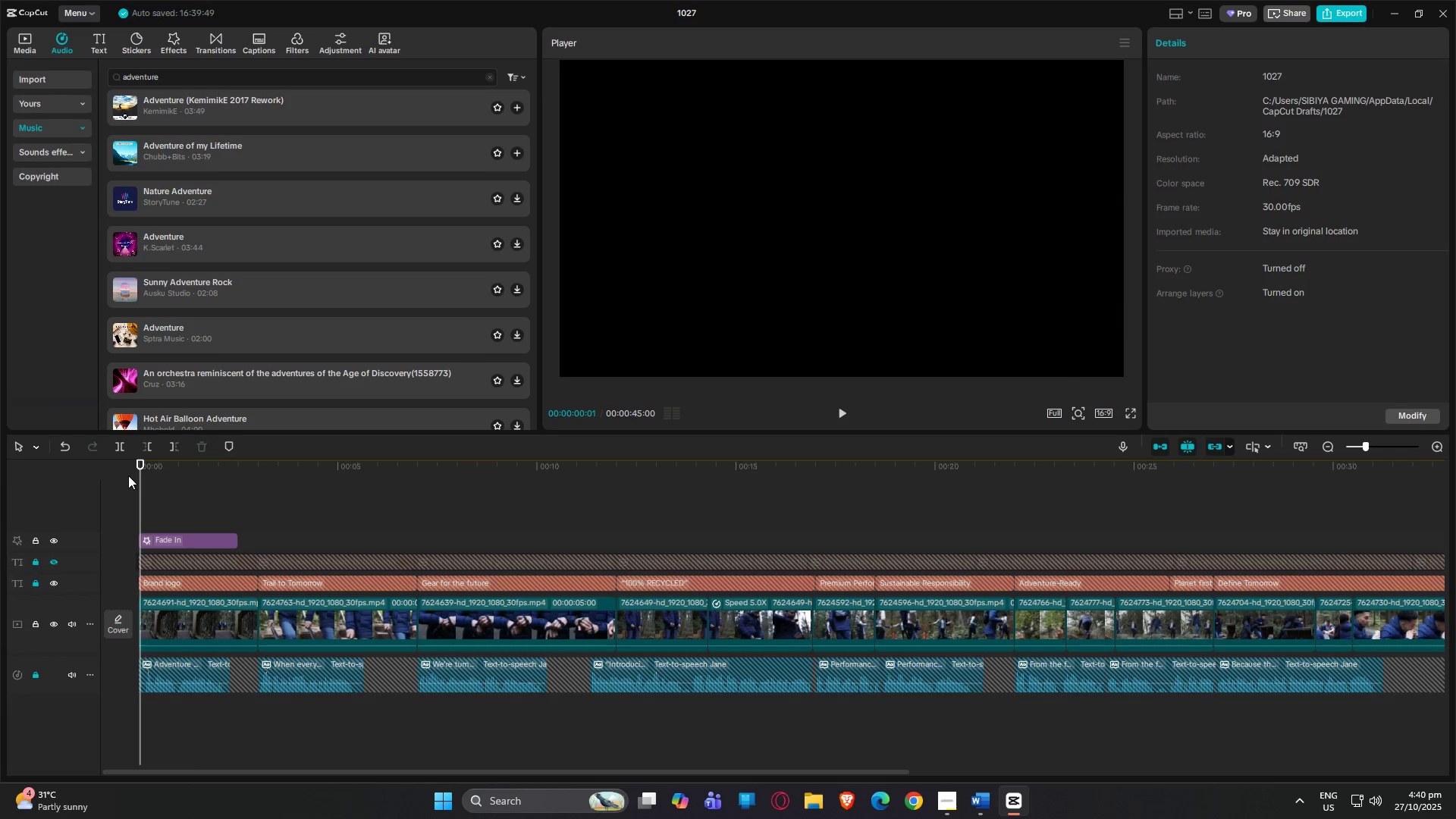 
key(Space)
 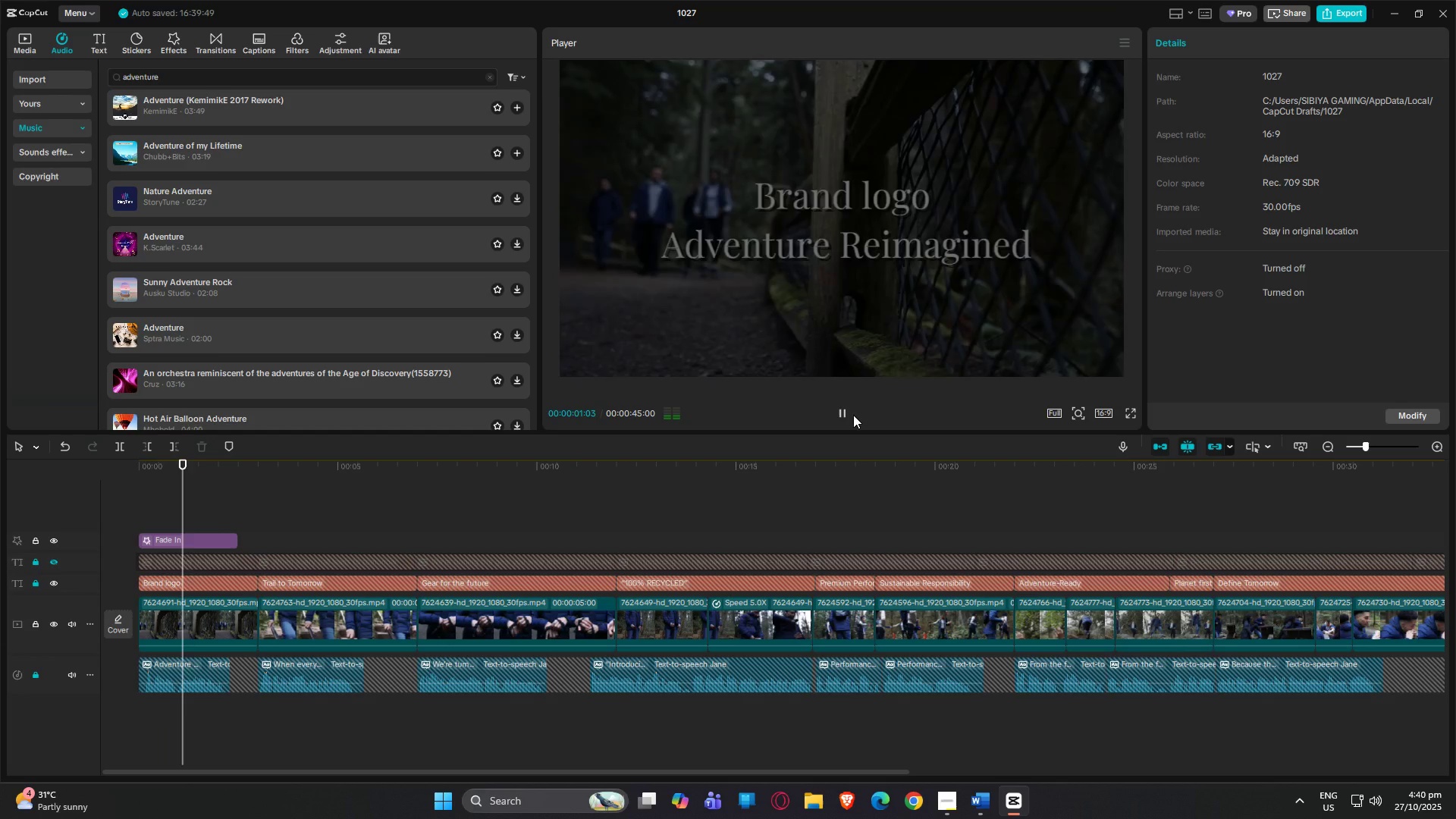 
left_click([841, 415])
 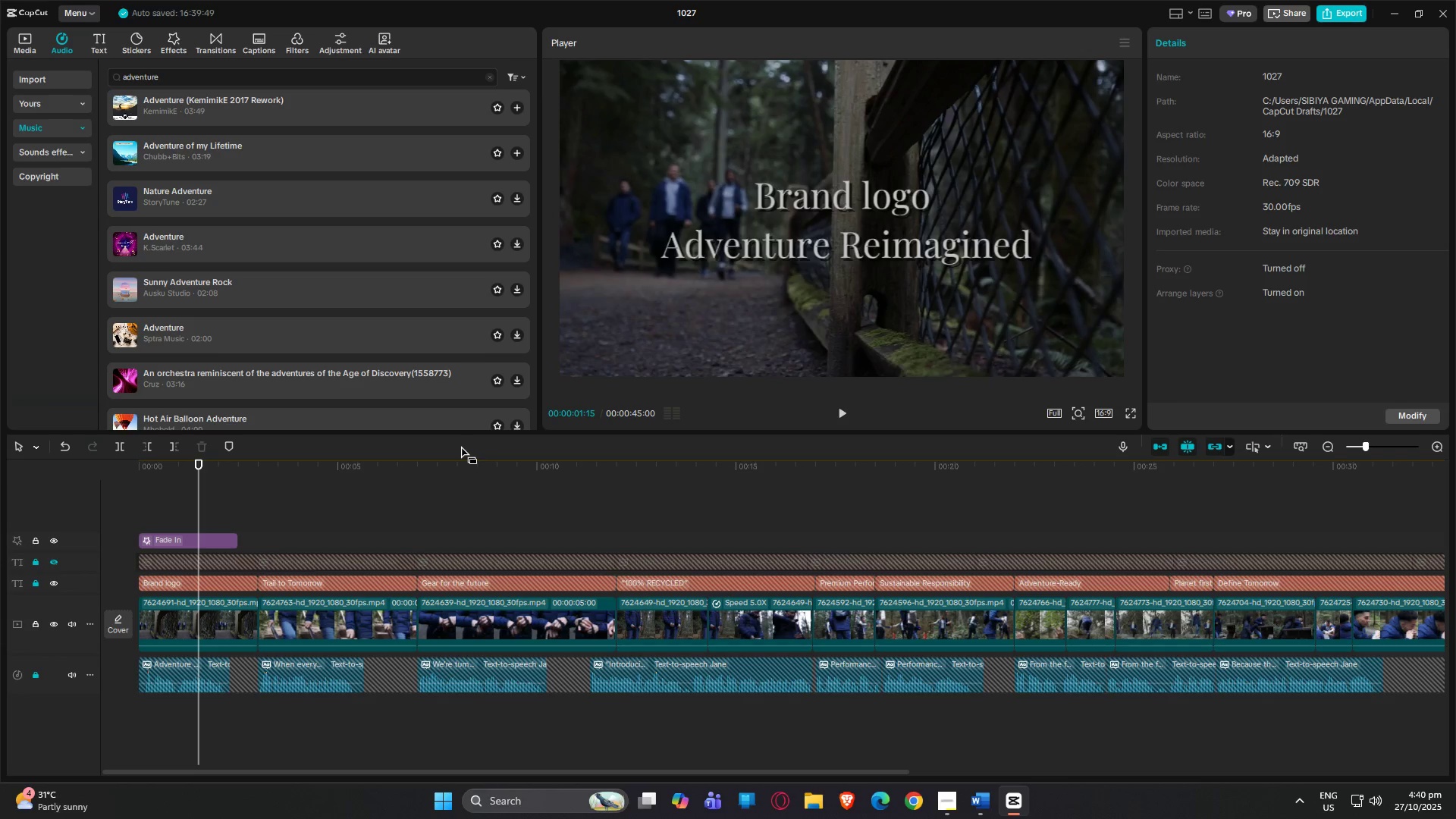 
wait(7.54)
 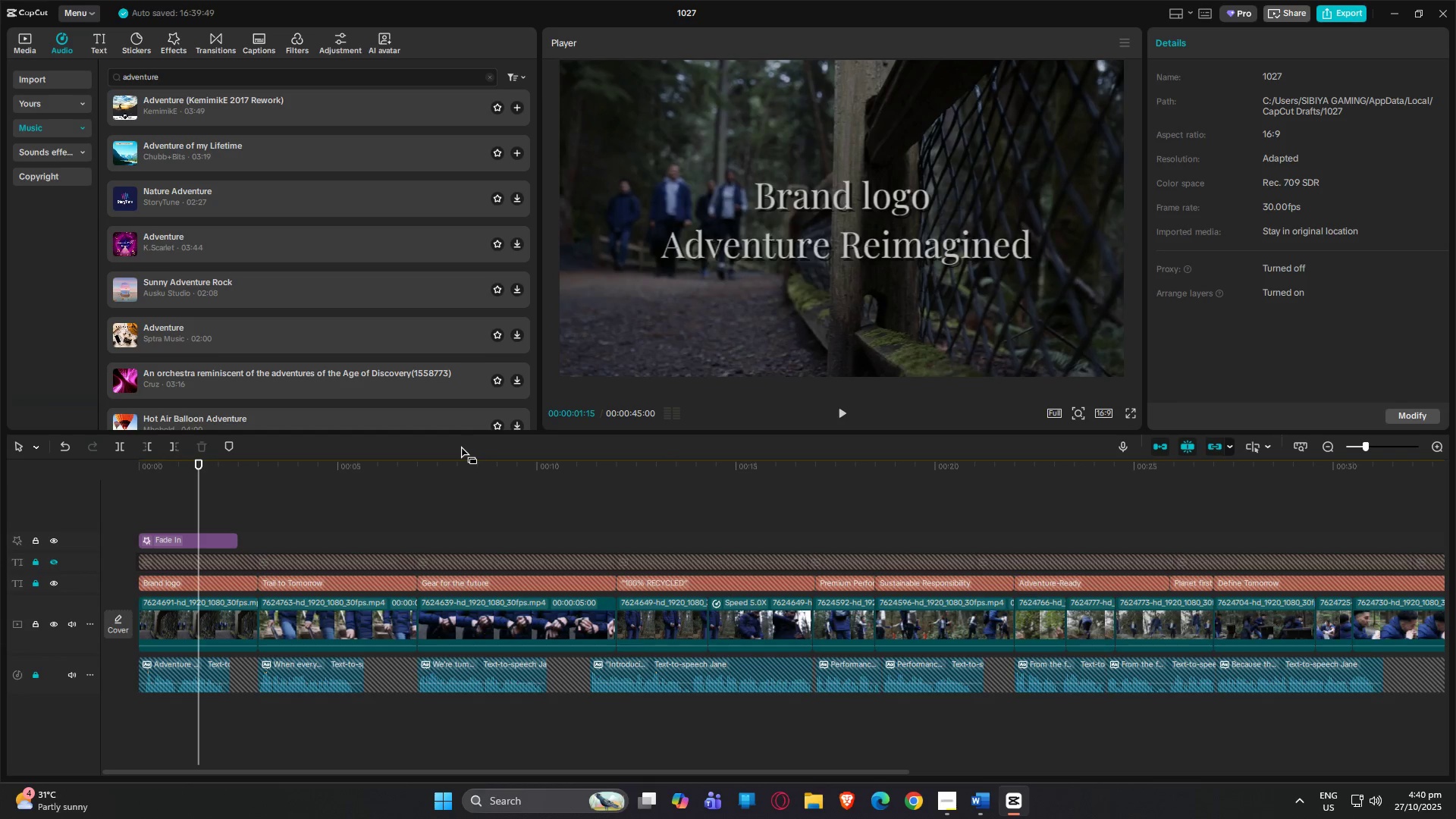 
left_click([946, 802])